 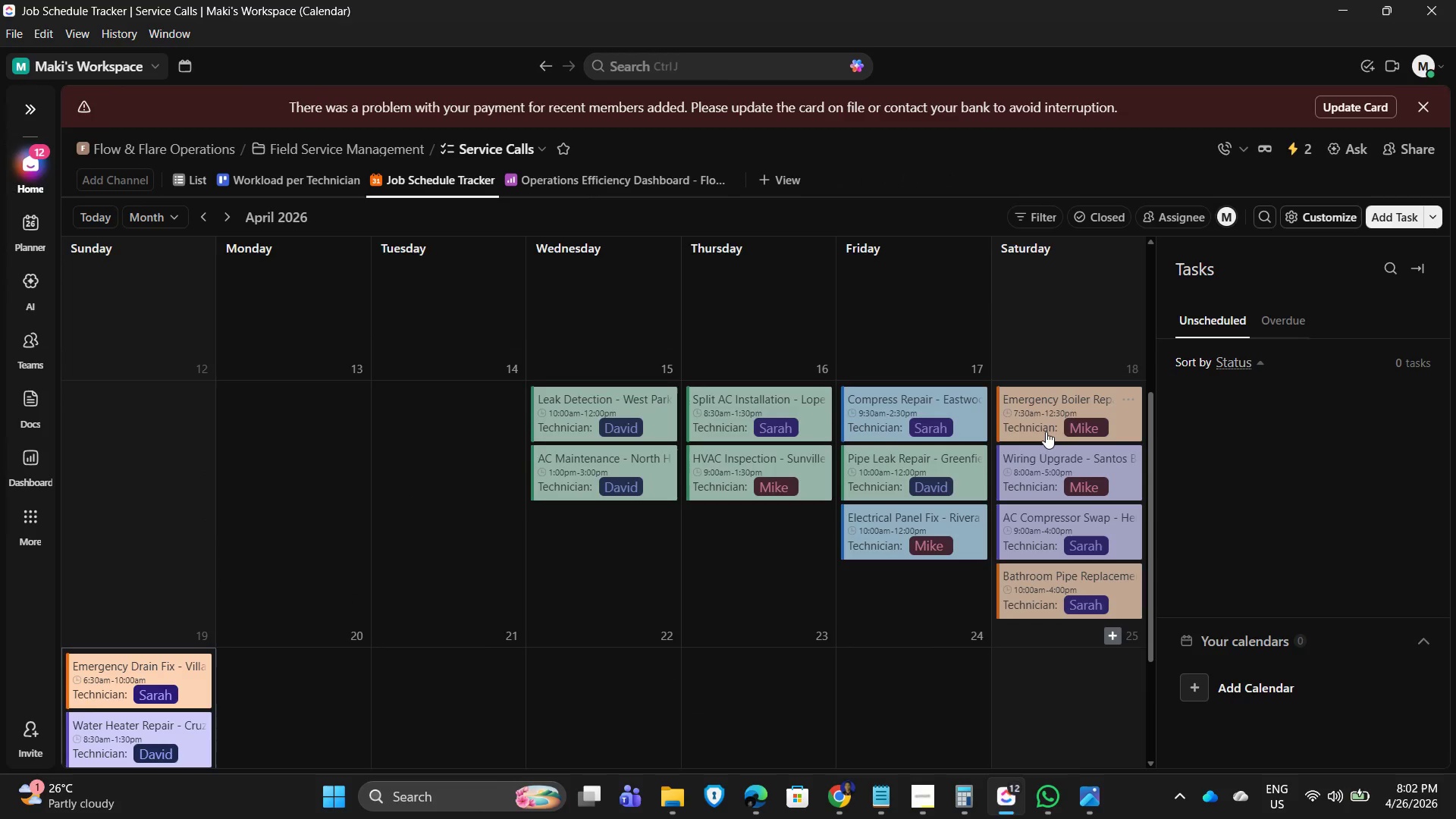 
scroll: coordinate [1062, 458], scroll_direction: down, amount: 2.0
 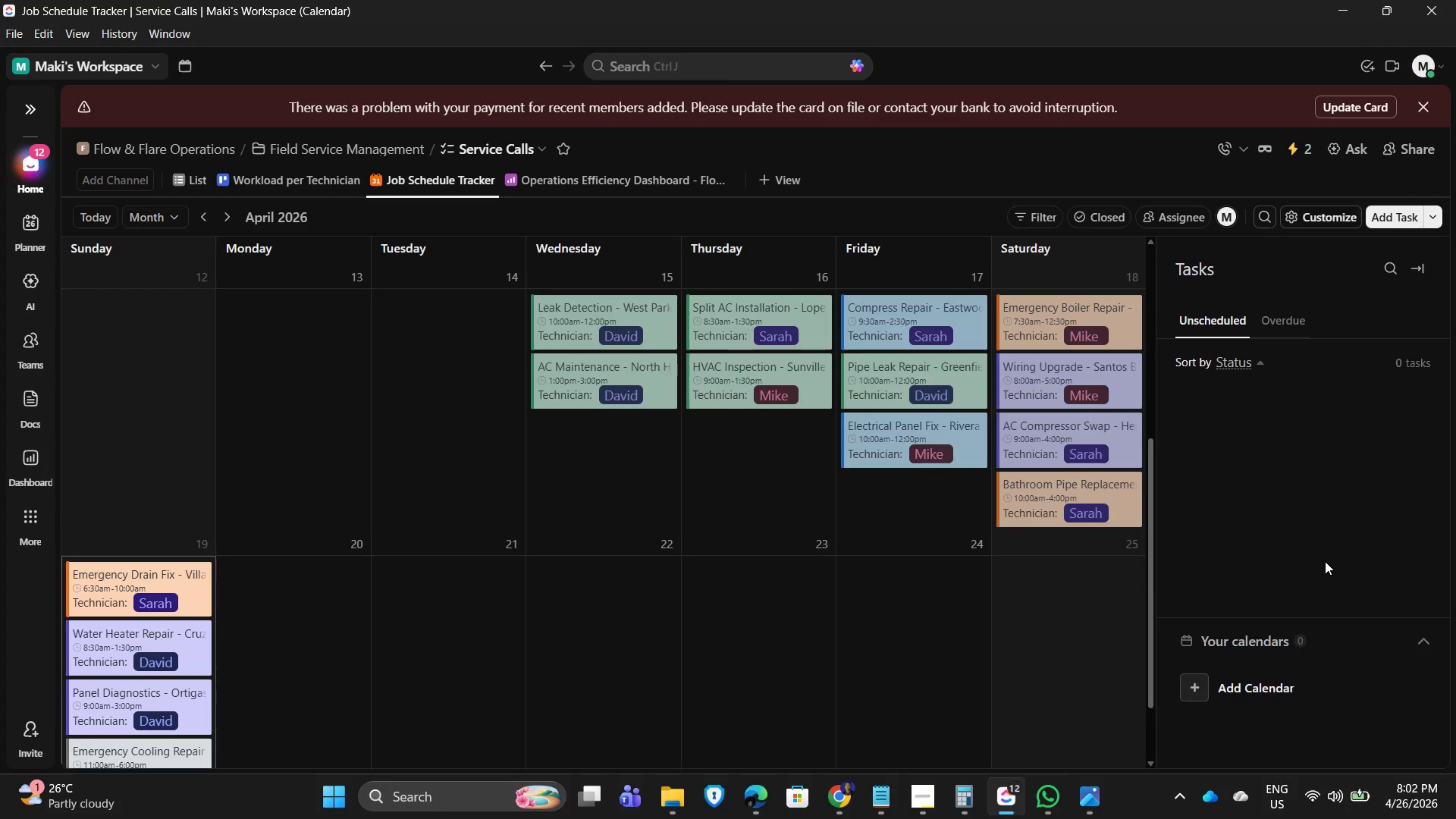 
key(PrintScreen)
 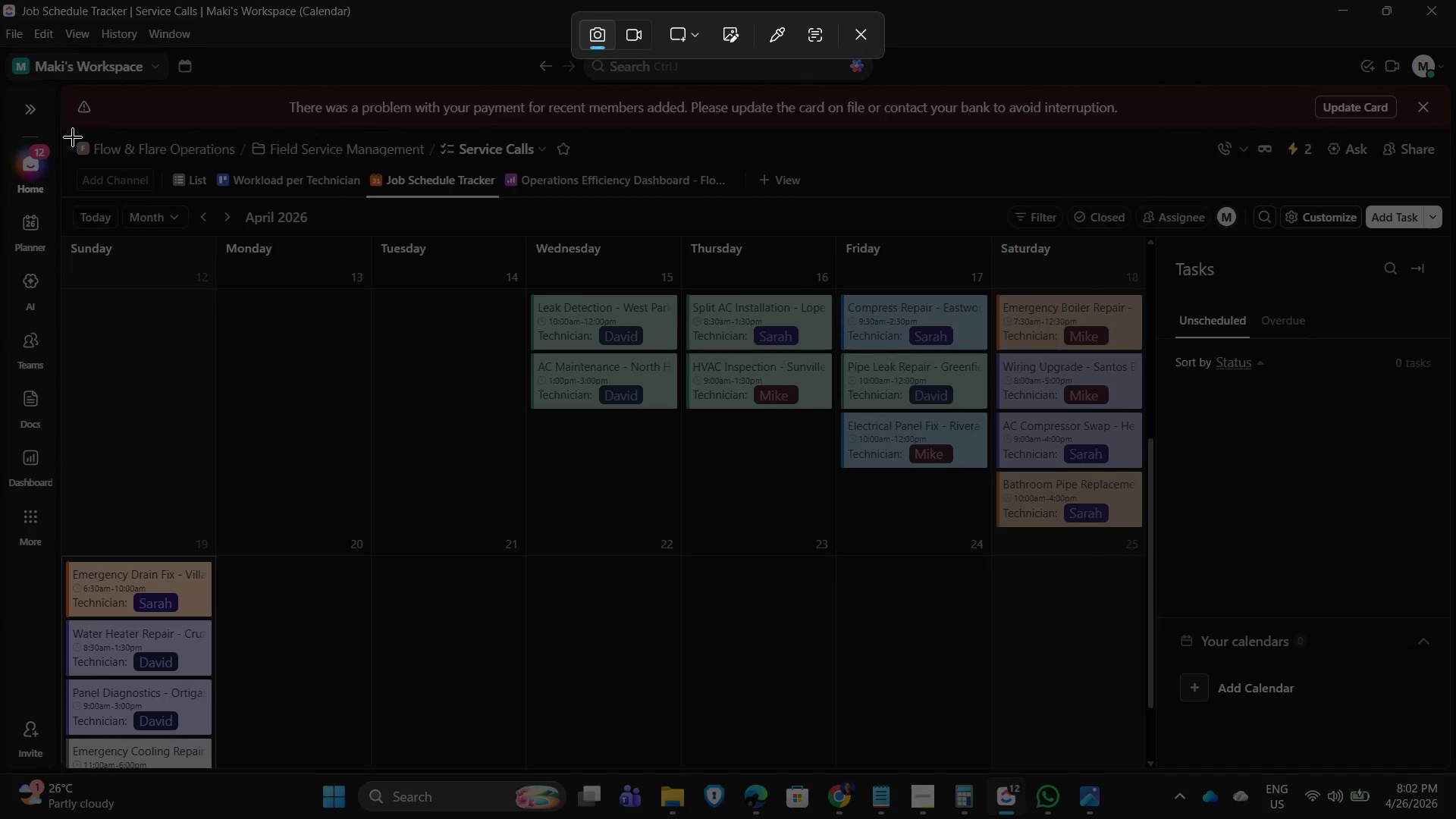 
left_click_drag(start_coordinate=[61, 128], to_coordinate=[1147, 766])
 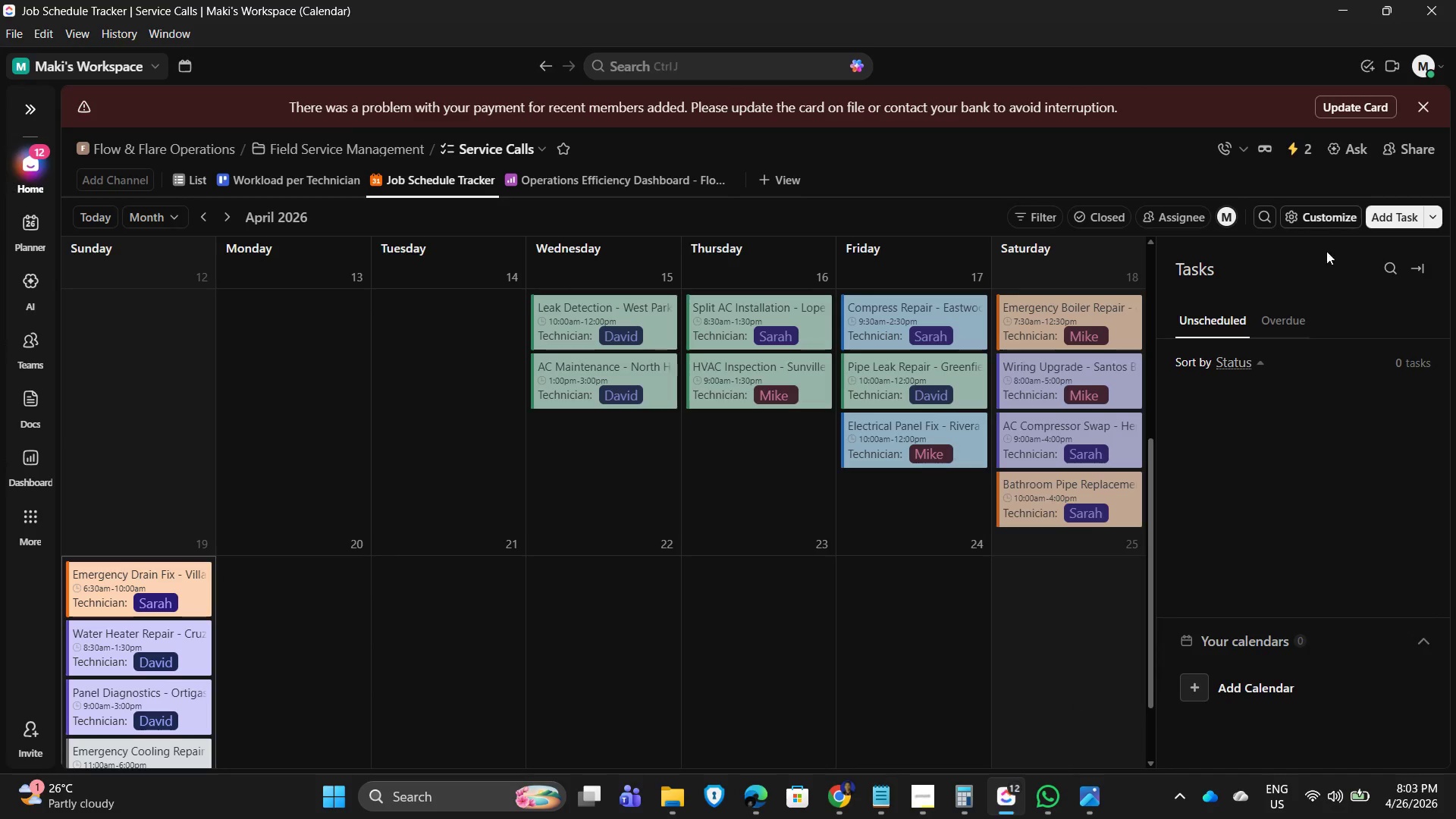 
left_click([1418, 268])
 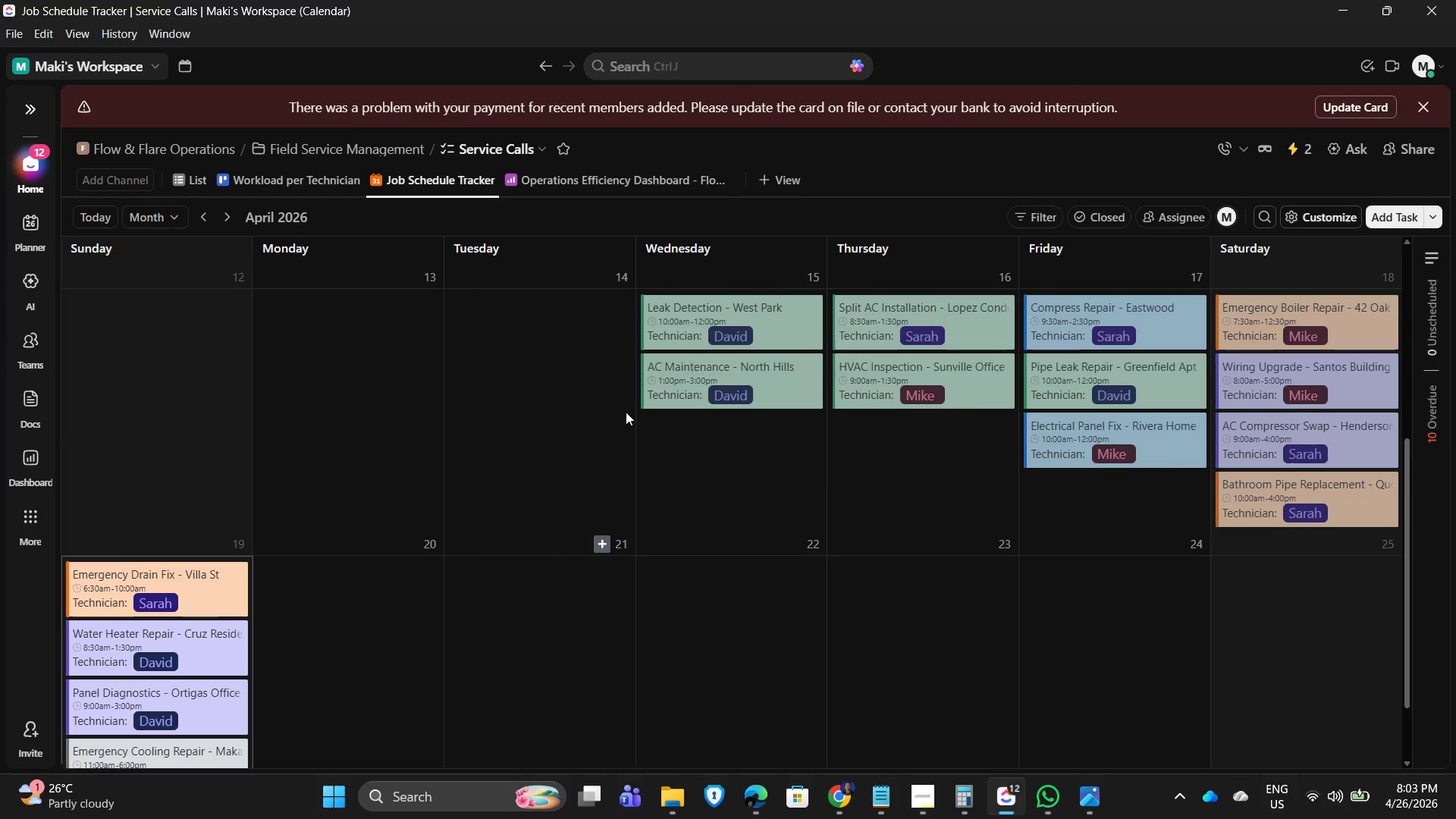 
wait(5.38)
 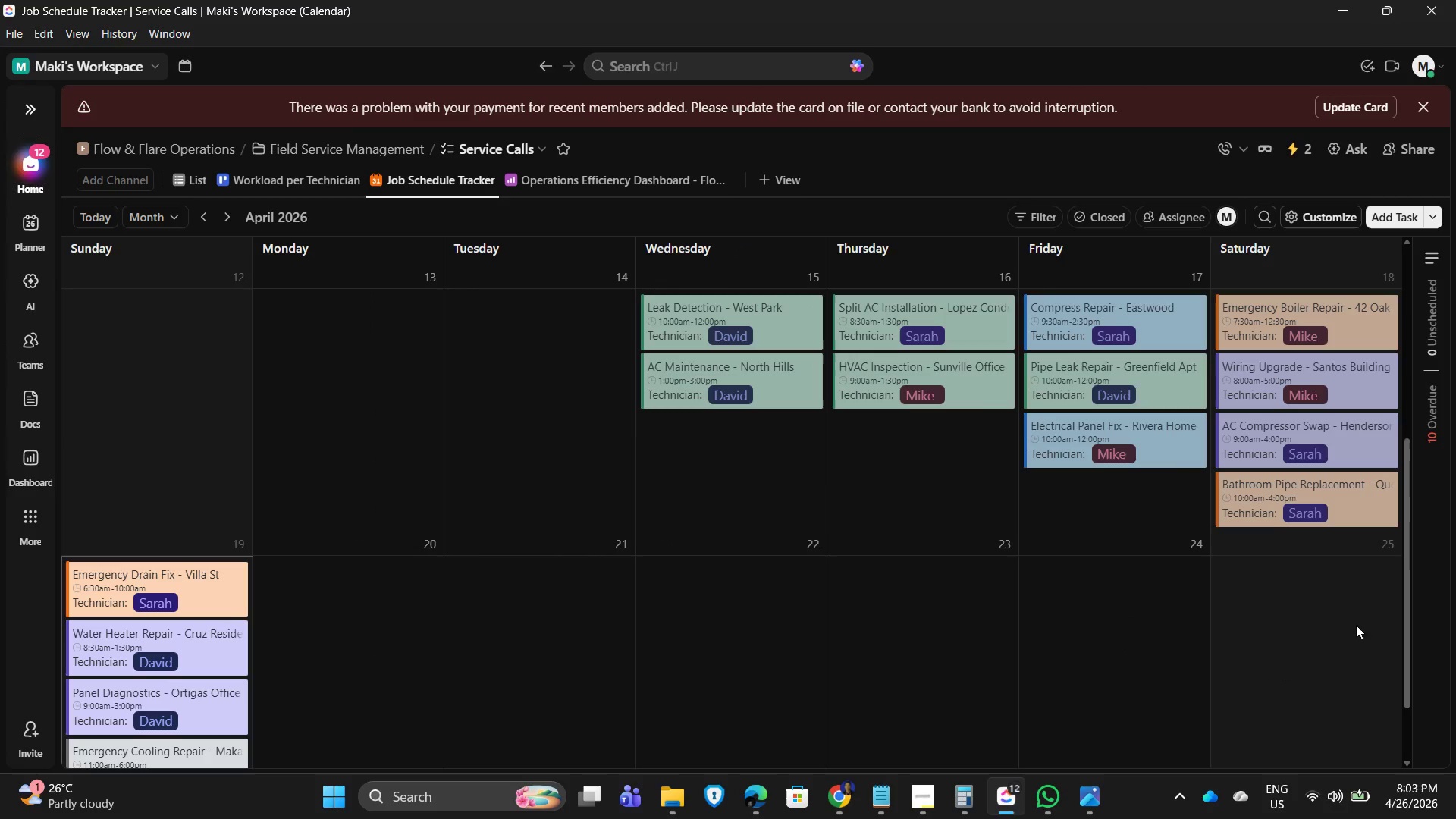 
left_click([925, 807])